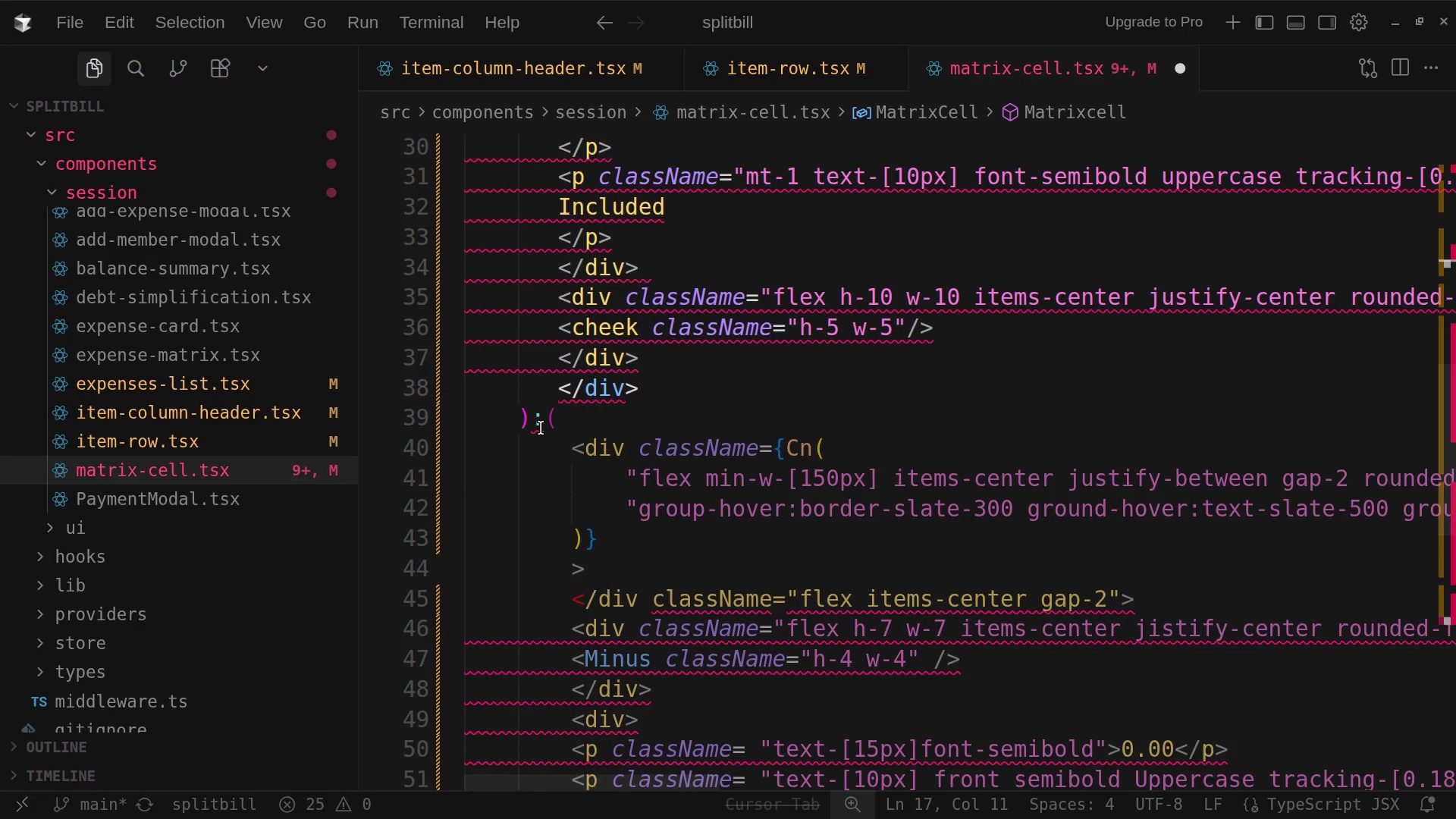 
left_click([541, 428])
 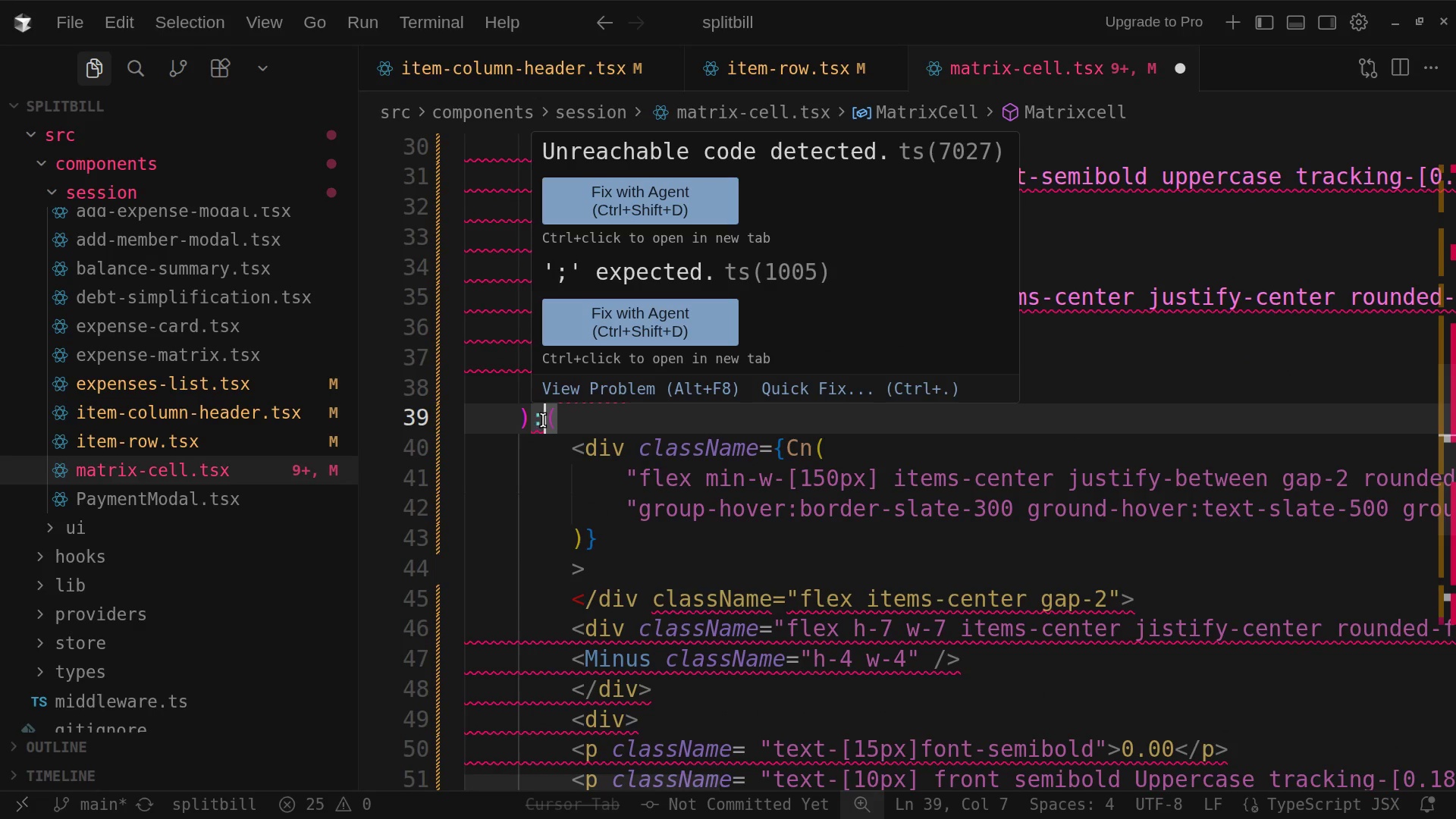 
double_click([542, 419])
 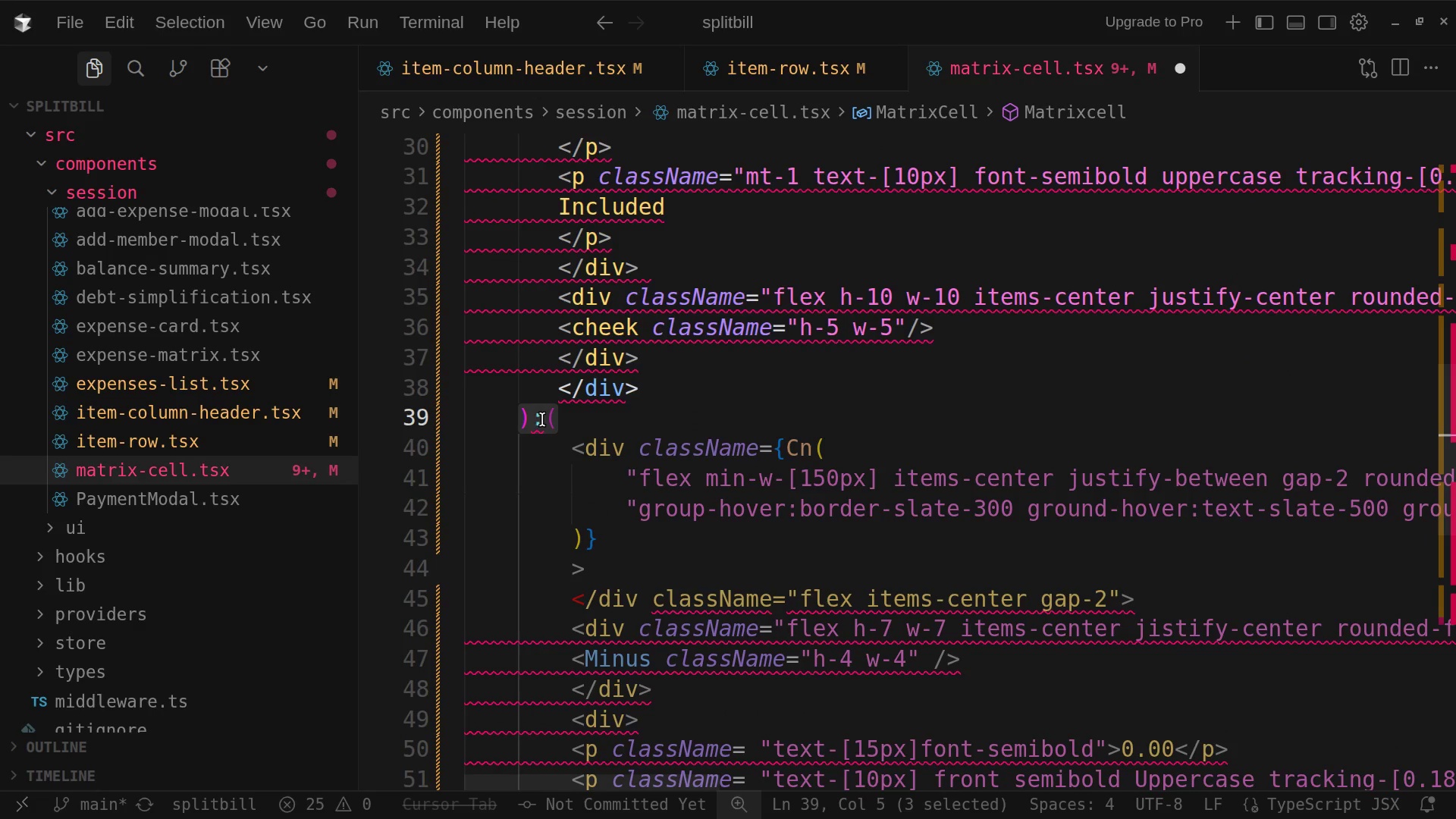 
left_click([542, 419])
 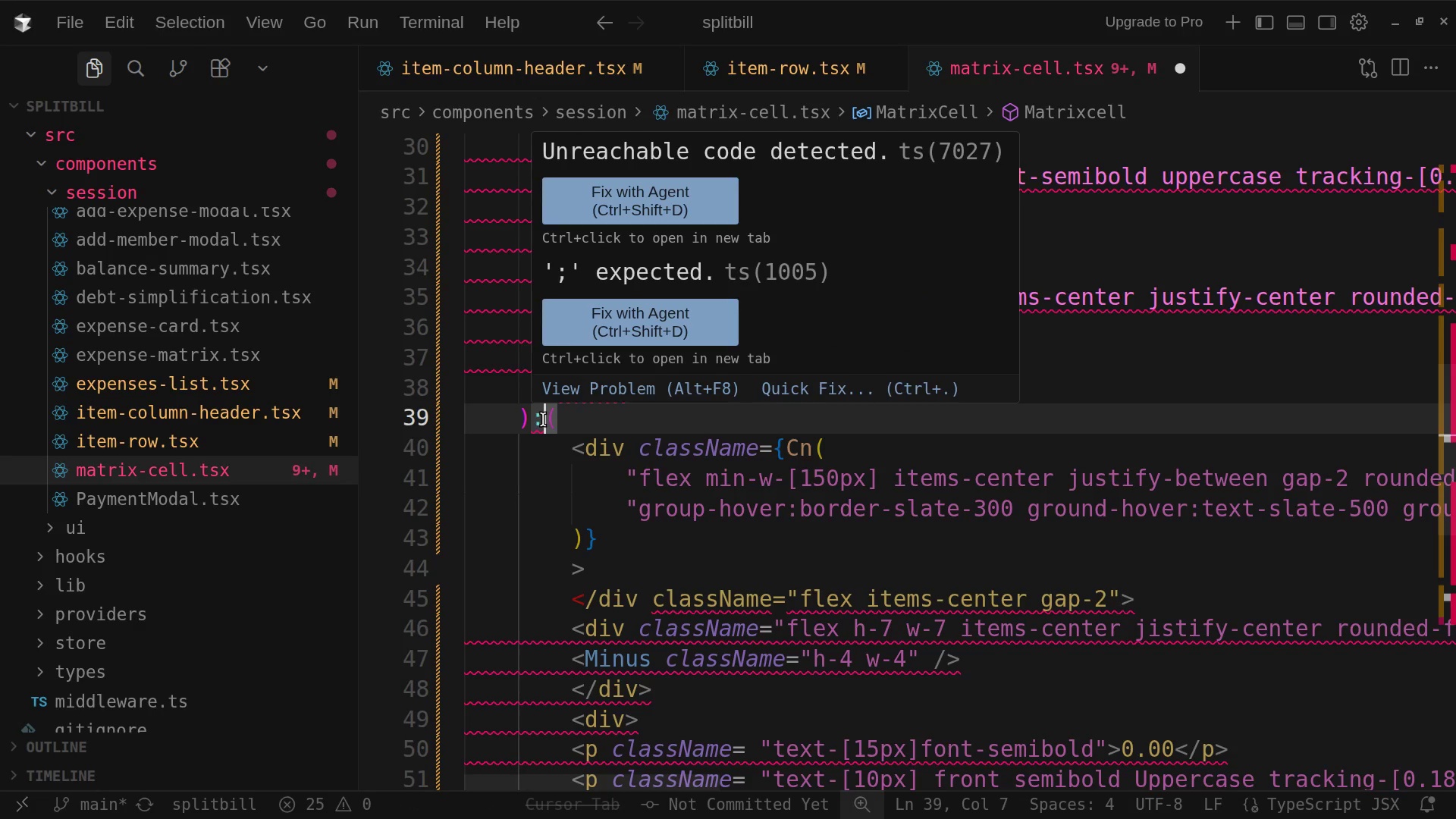 
key(Backspace)
 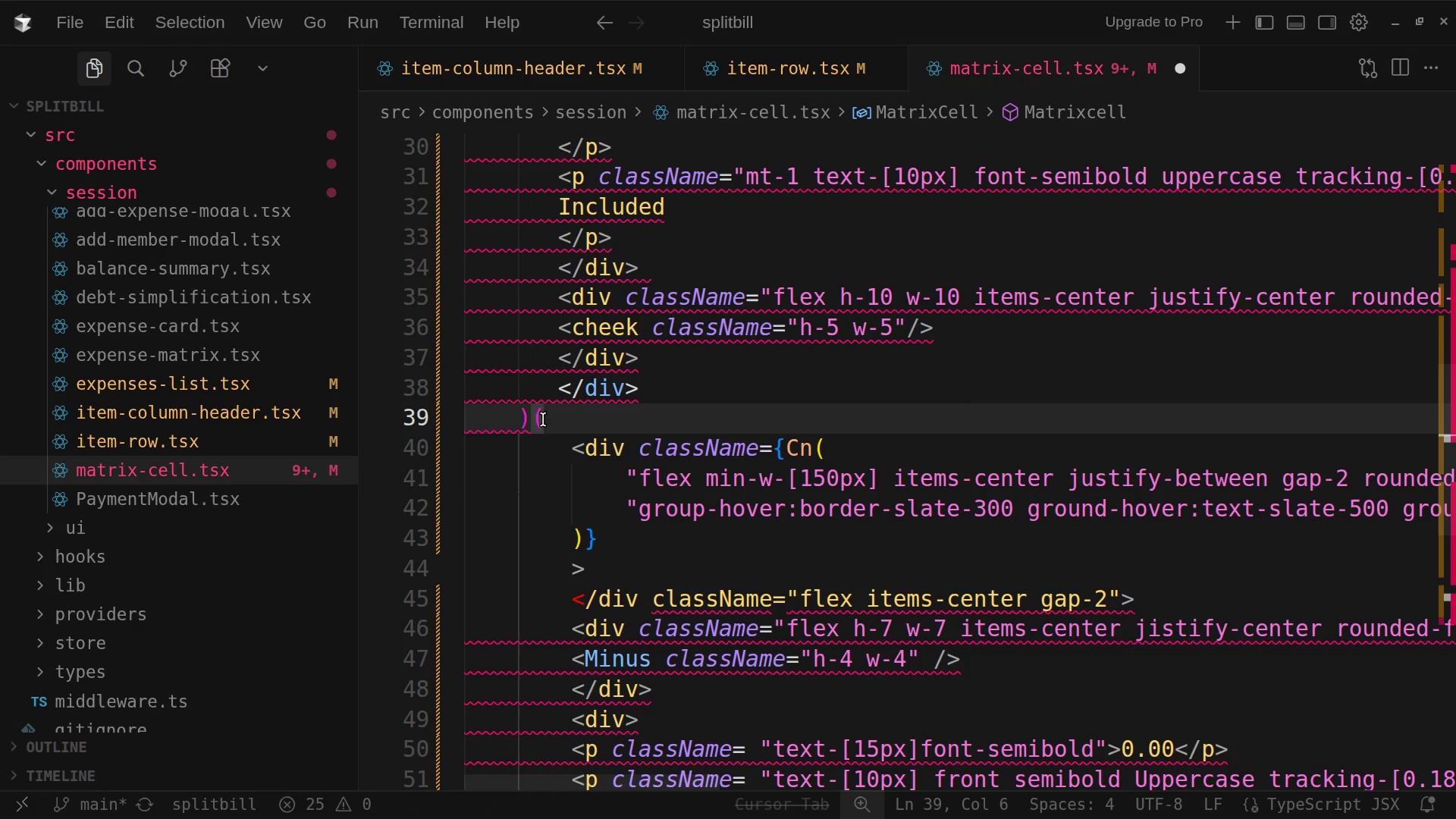 
key(Semicolon)
 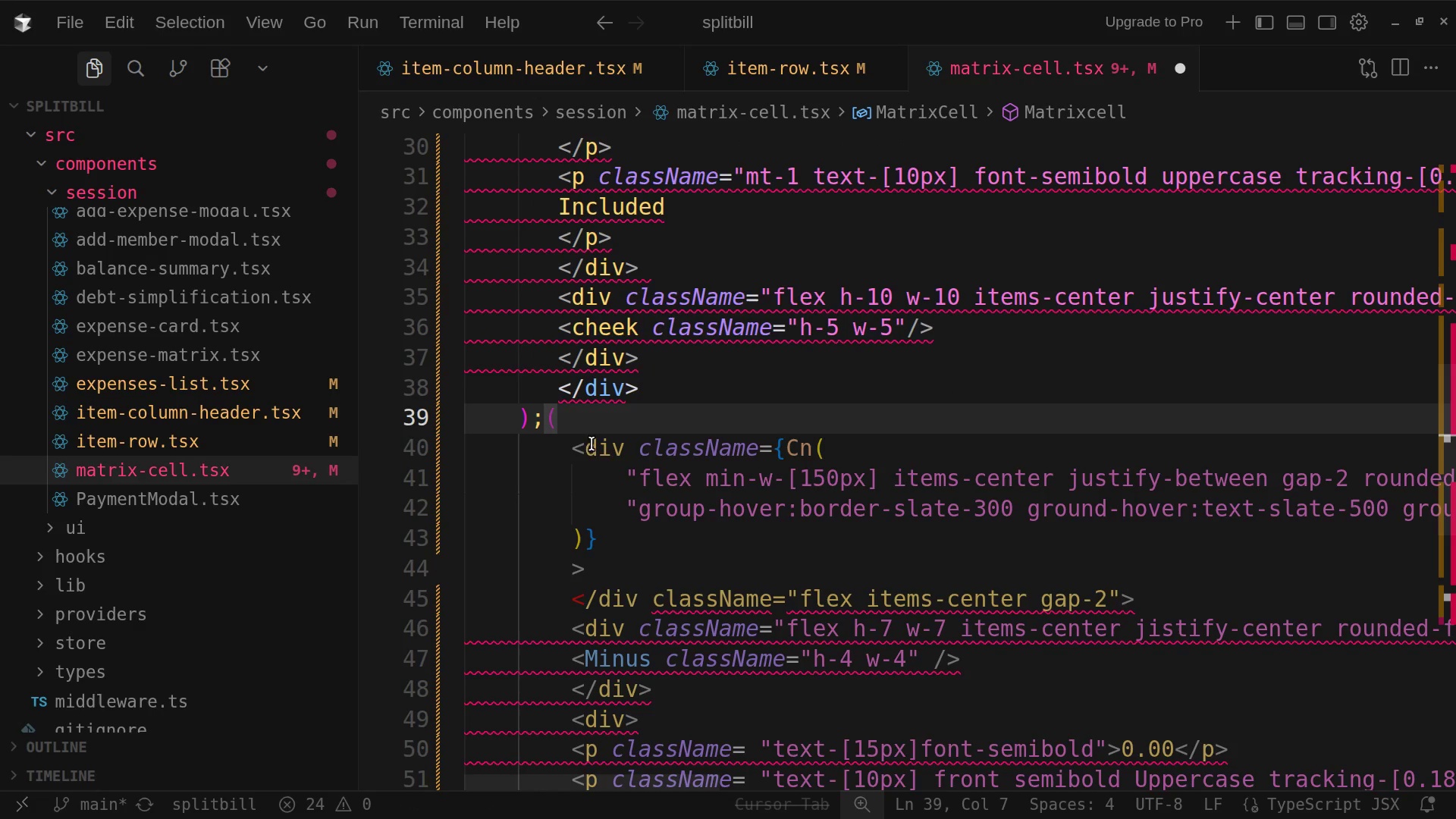 
mouse_move([600, 450])
 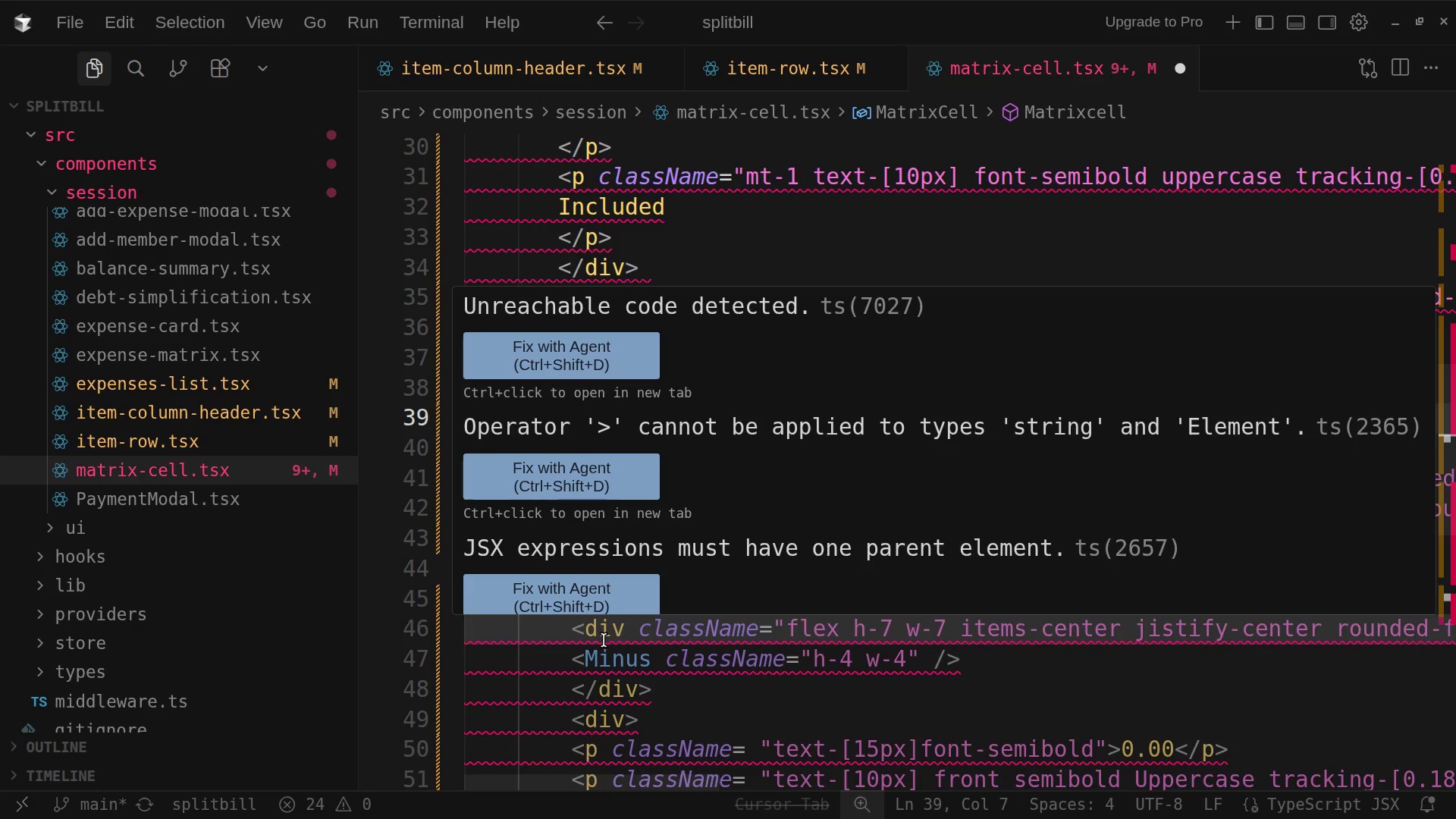 
wait(19.31)
 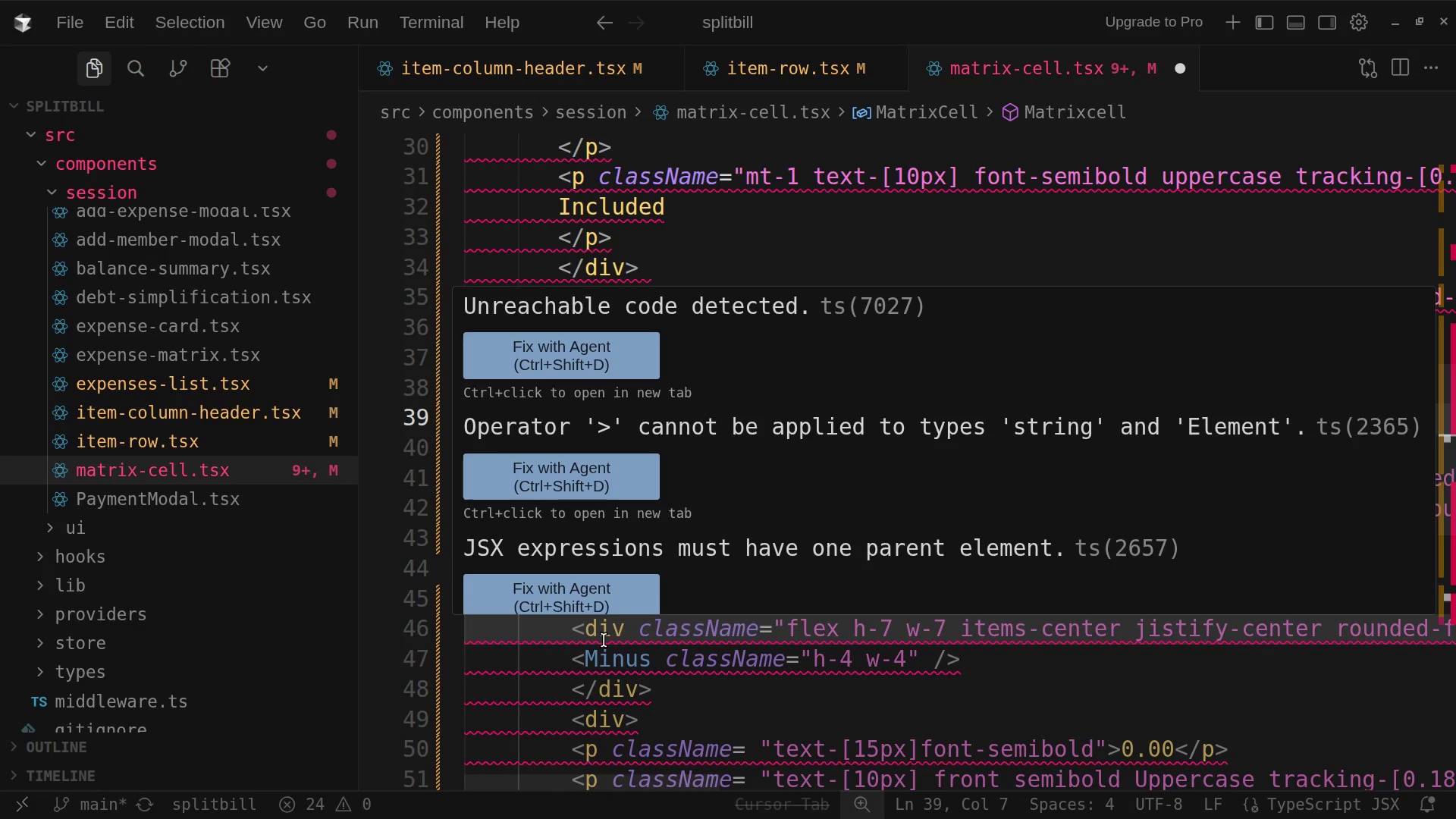 
scroll: coordinate [673, 753], scroll_direction: down, amount: 16.0
 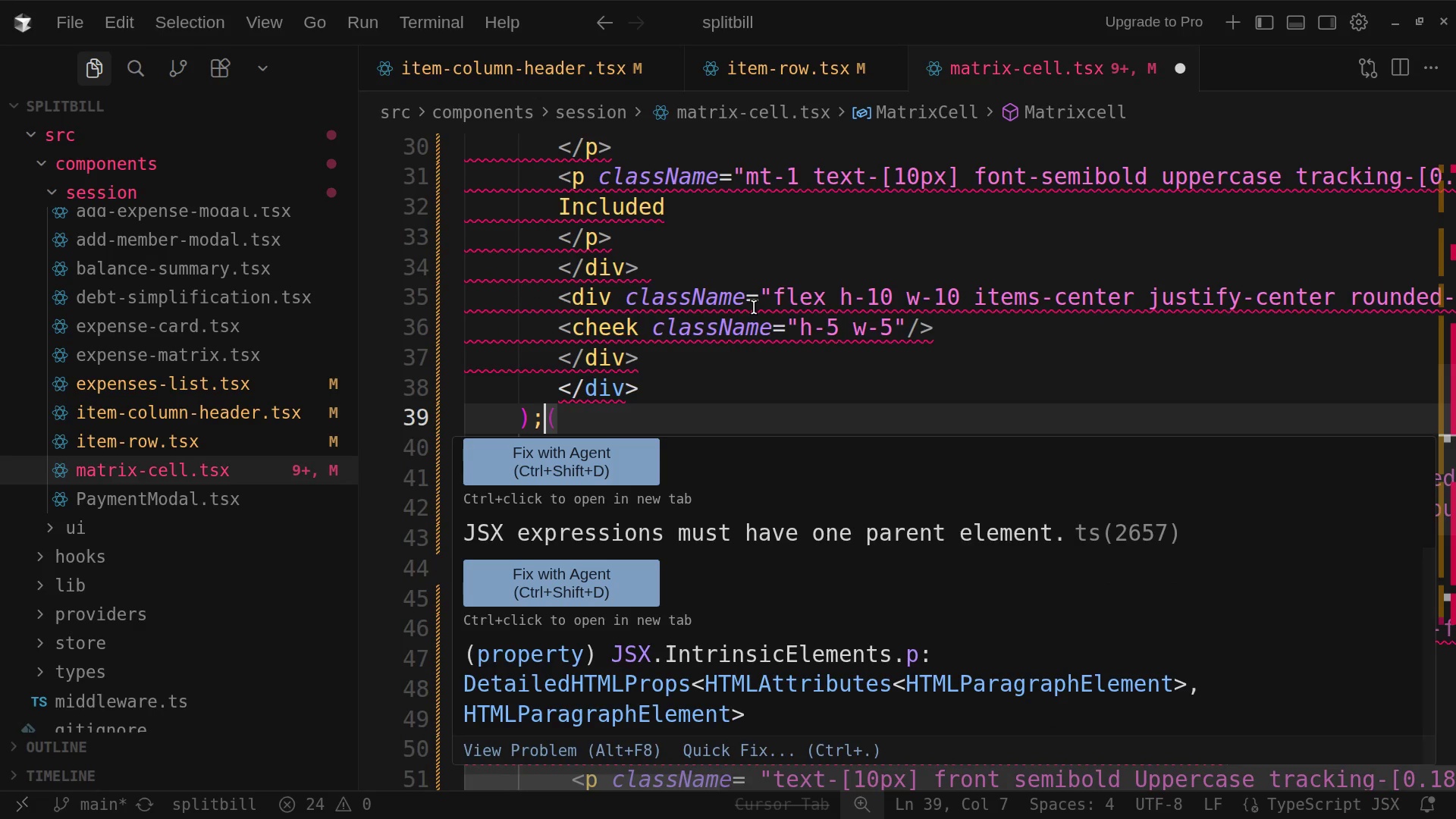 
left_click([754, 307])
 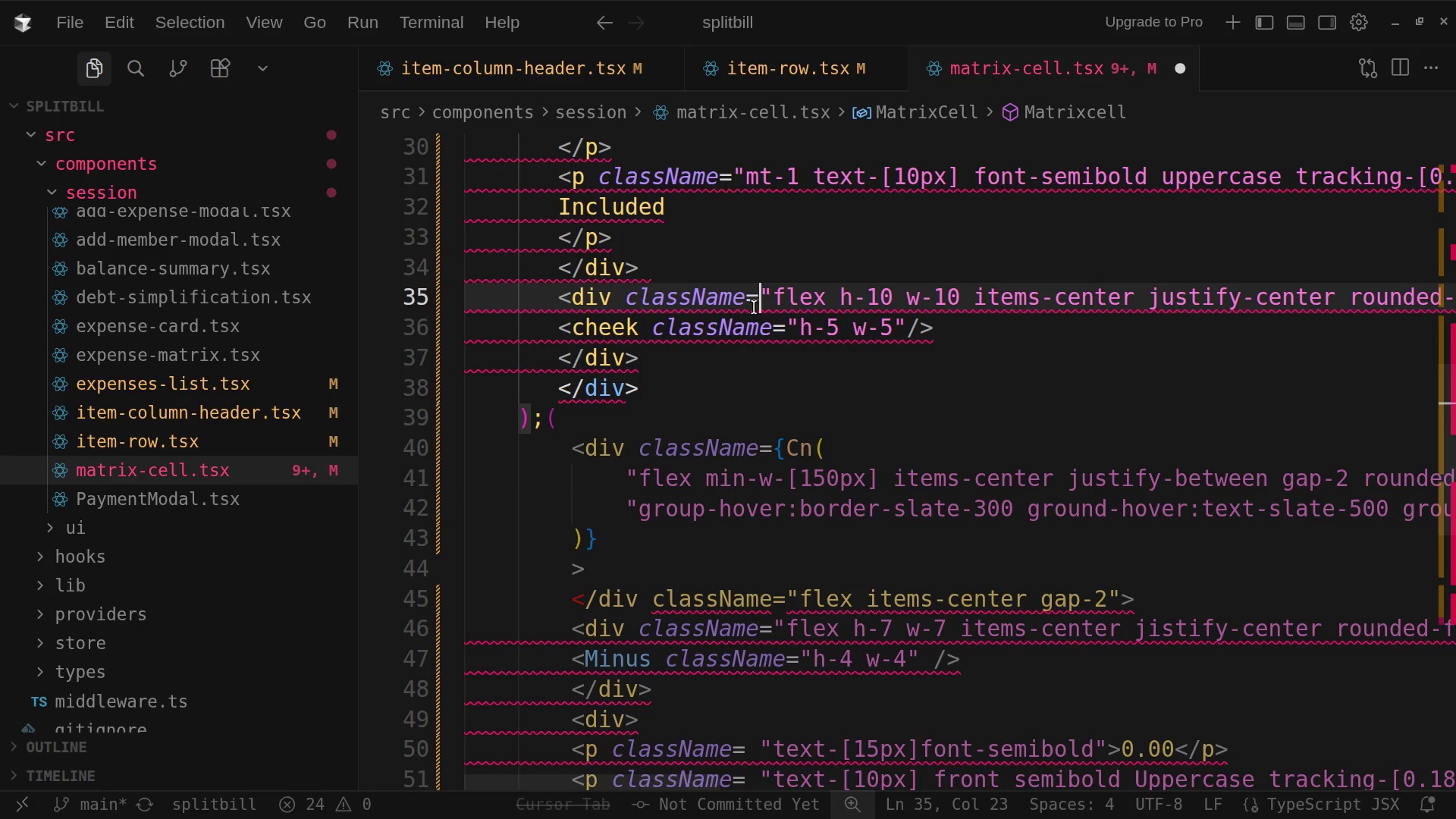 
scroll: coordinate [754, 307], scroll_direction: down, amount: 16.0
 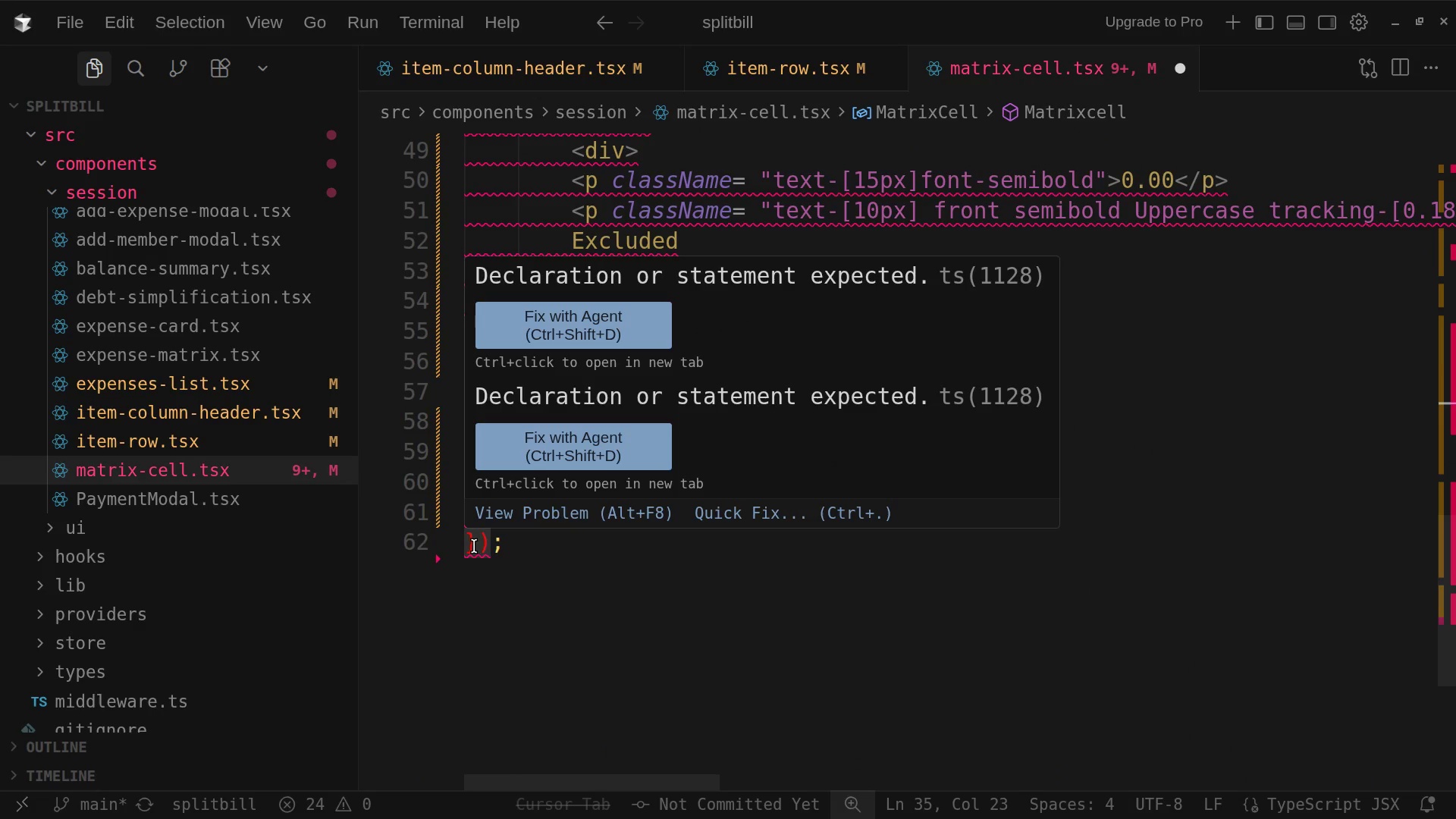 
wait(5.17)
 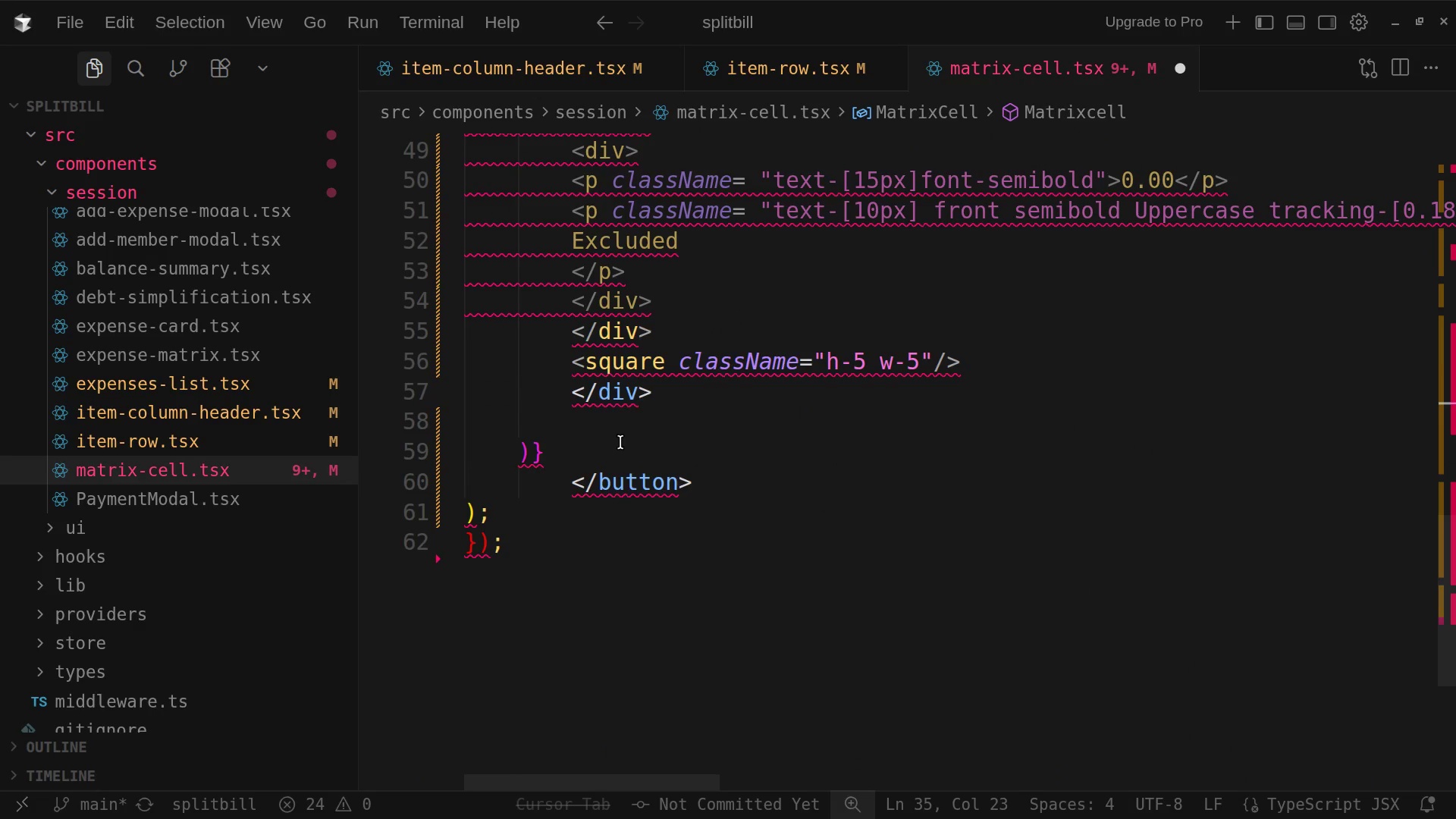 
left_click([510, 551])
 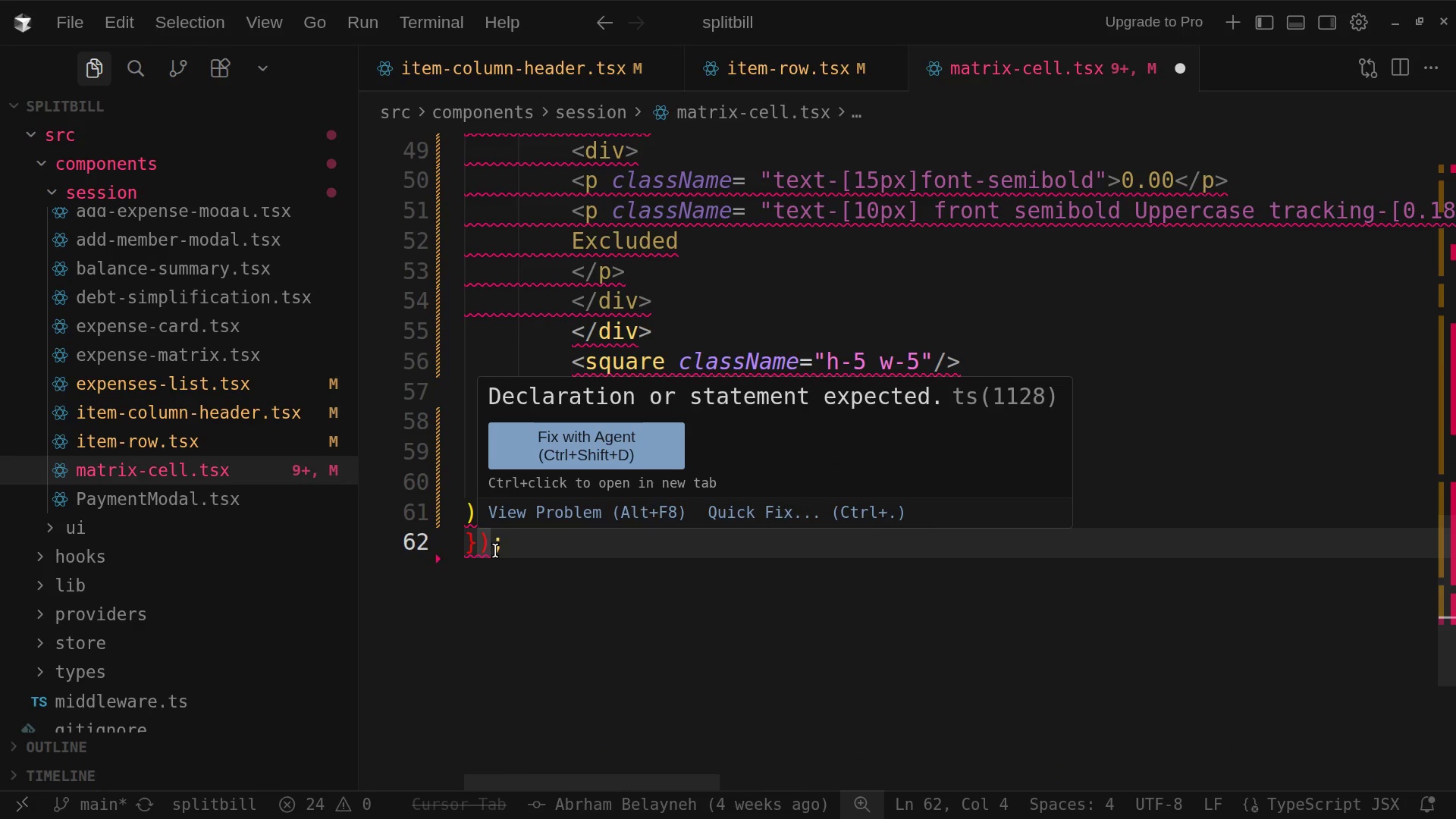 
left_click([495, 551])
 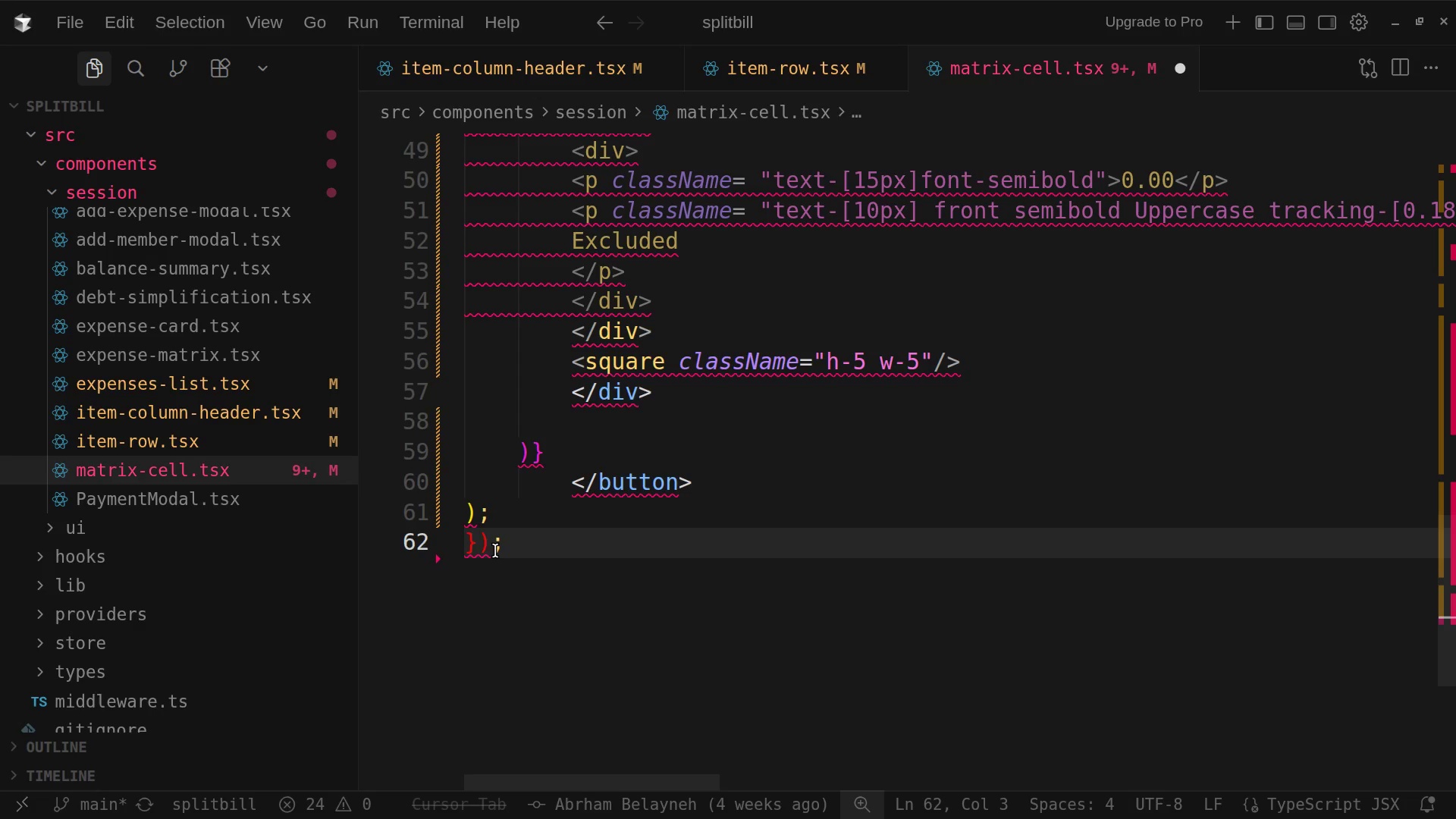 
key(Backspace)
 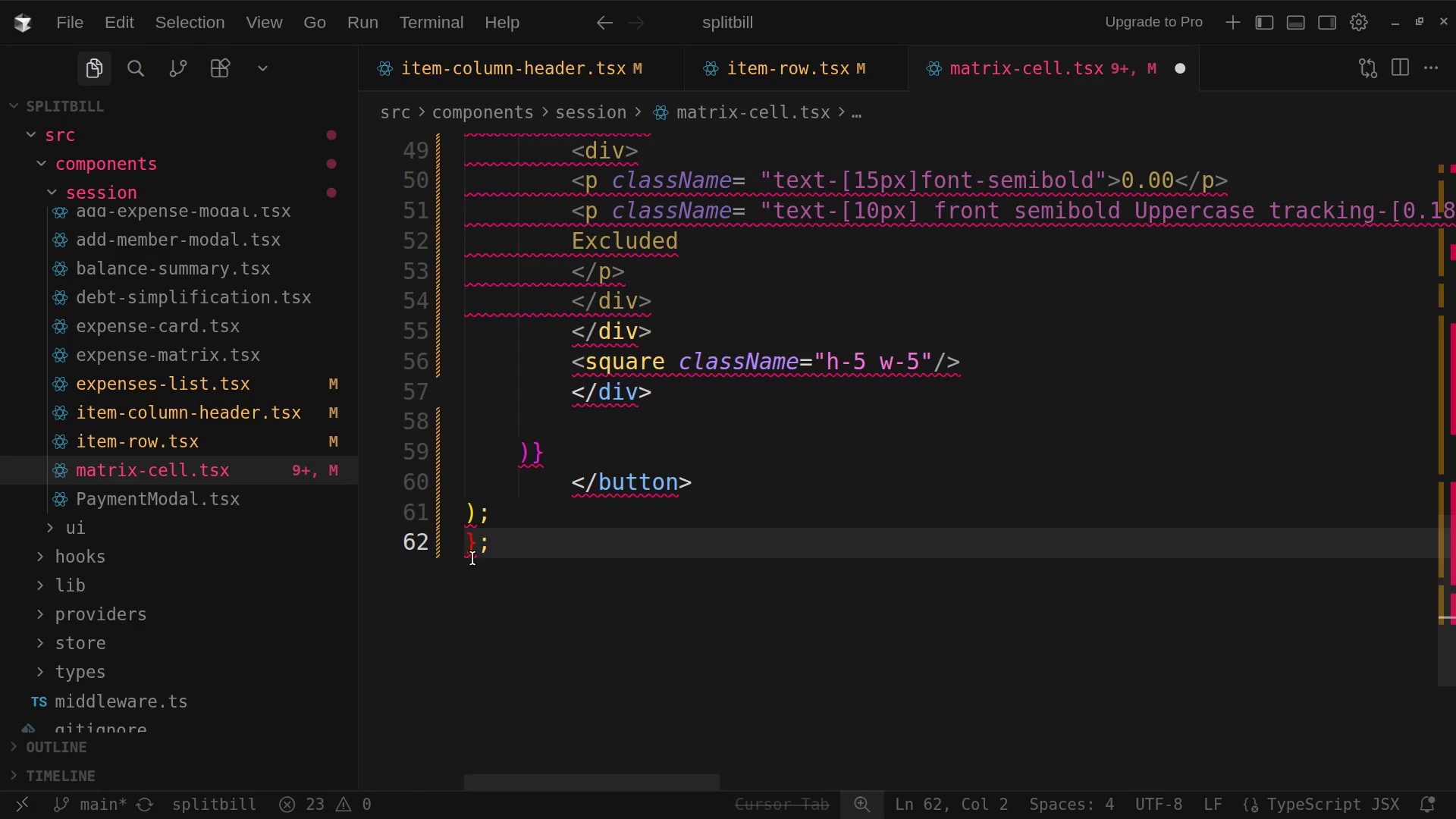 
mouse_move([489, 552])
 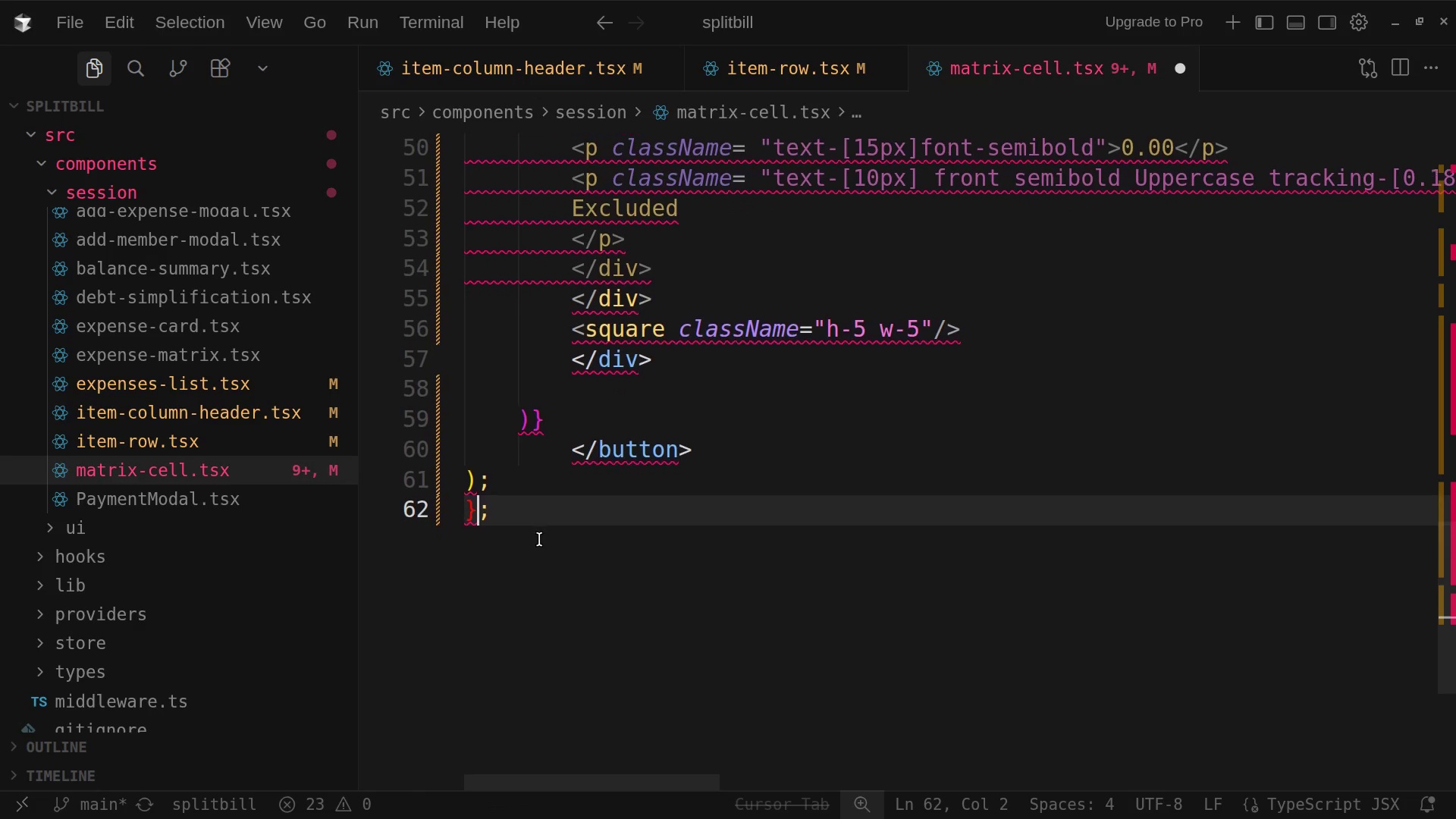 
scroll: coordinate [539, 539], scroll_direction: up, amount: 8.0
 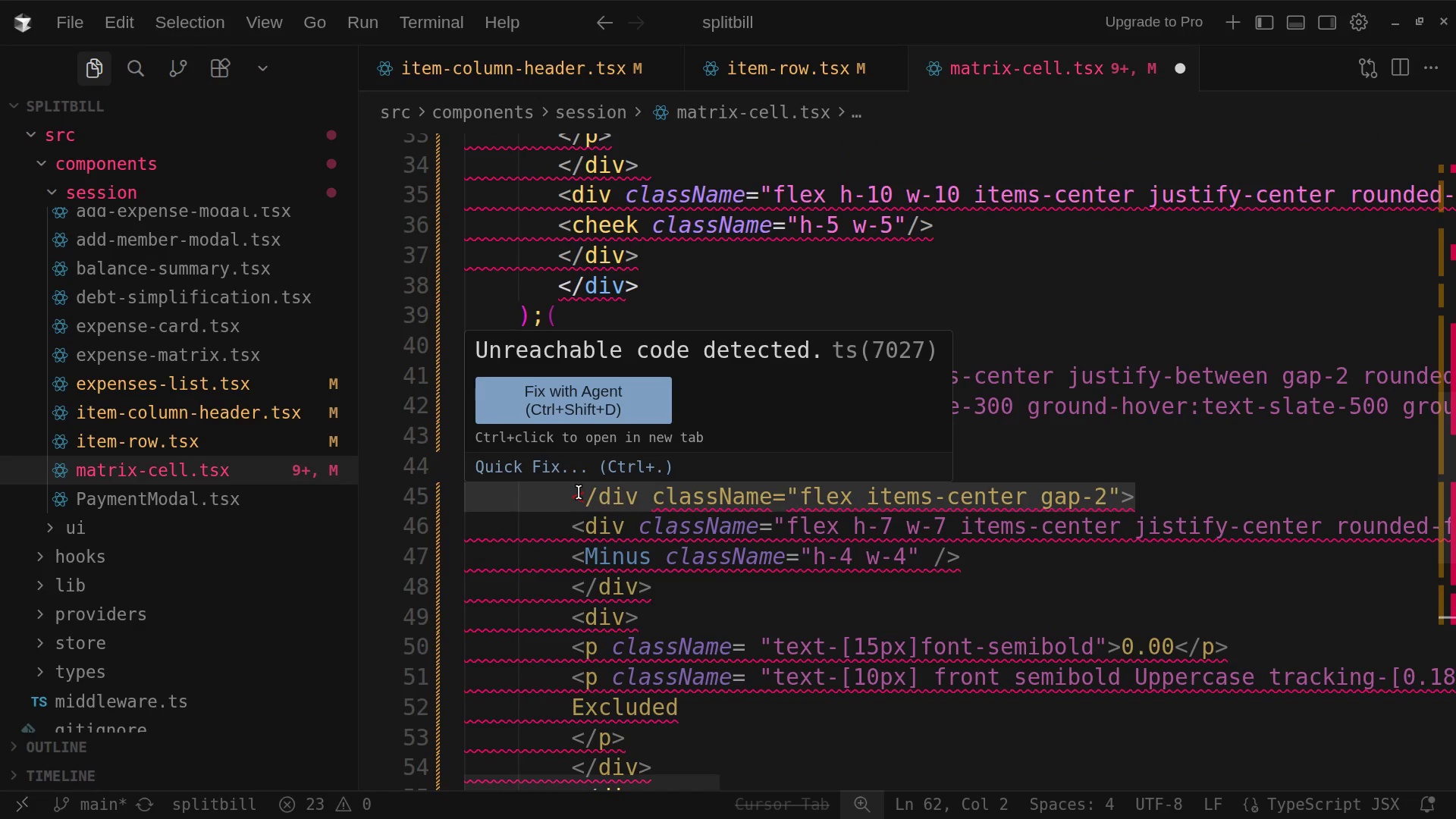 
wait(7.65)
 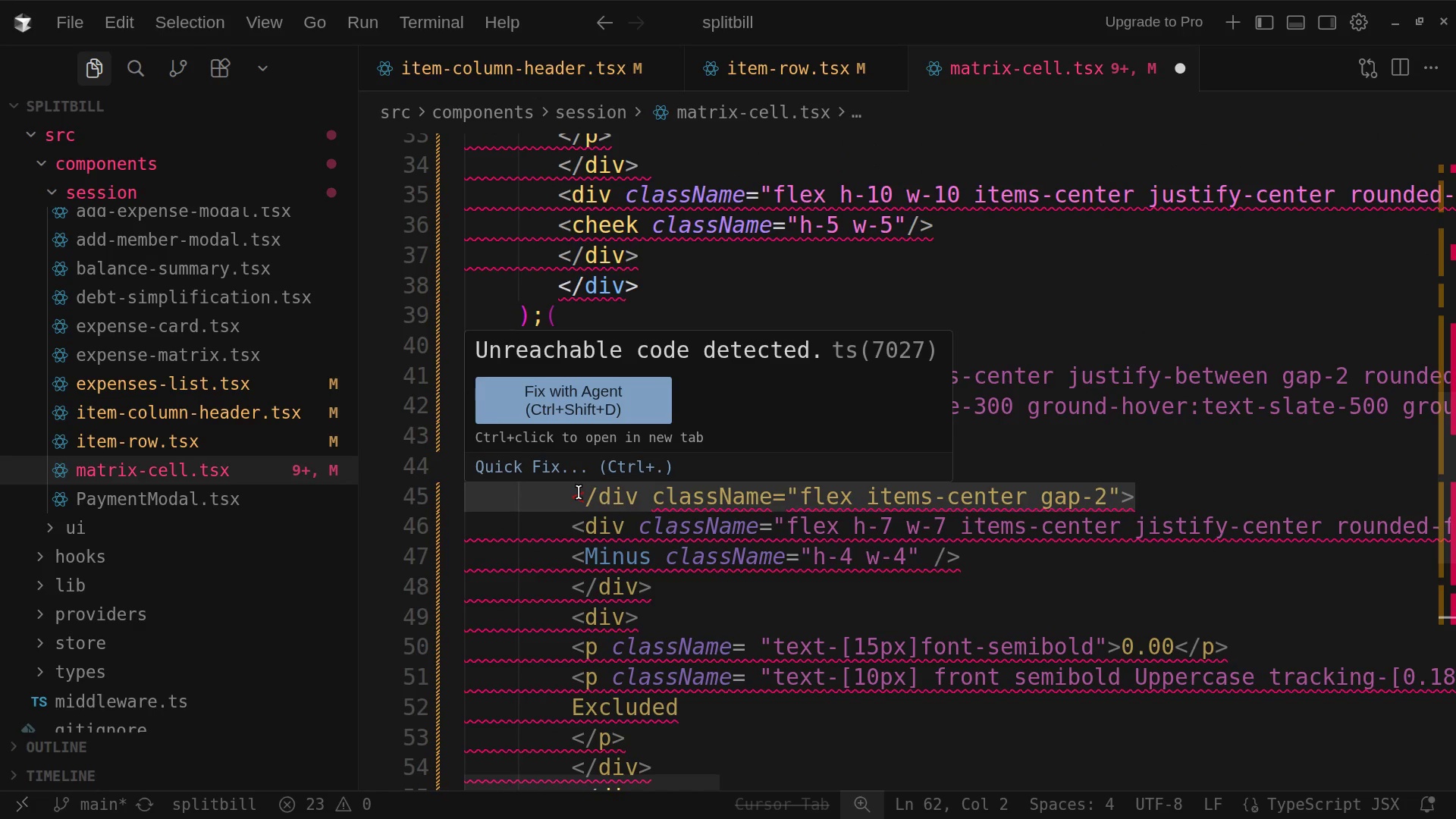 
scroll: coordinate [693, 717], scroll_direction: down, amount: 9.0
 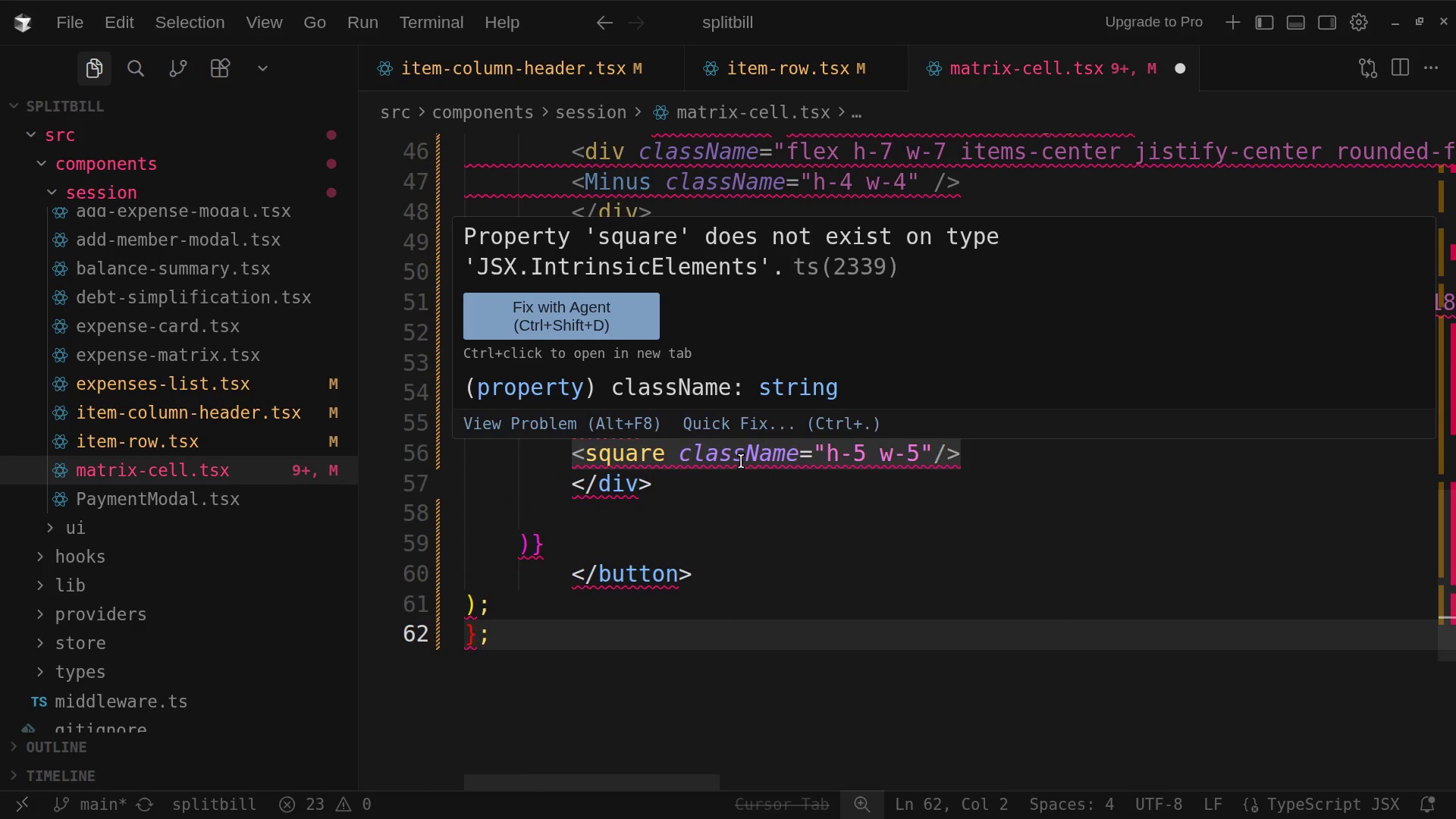 
wait(5.89)
 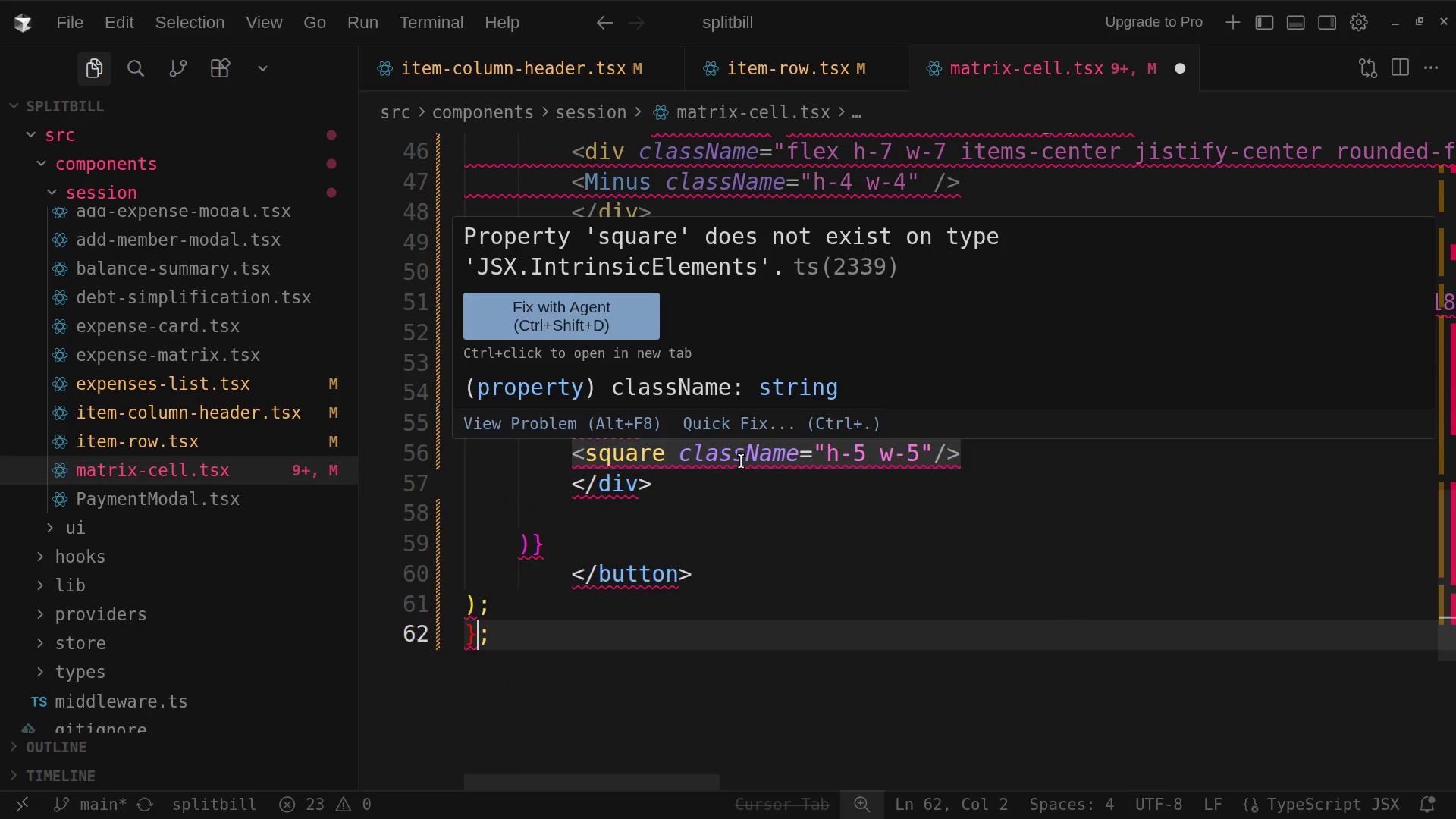 
scroll: coordinate [741, 461], scroll_direction: up, amount: 51.0
 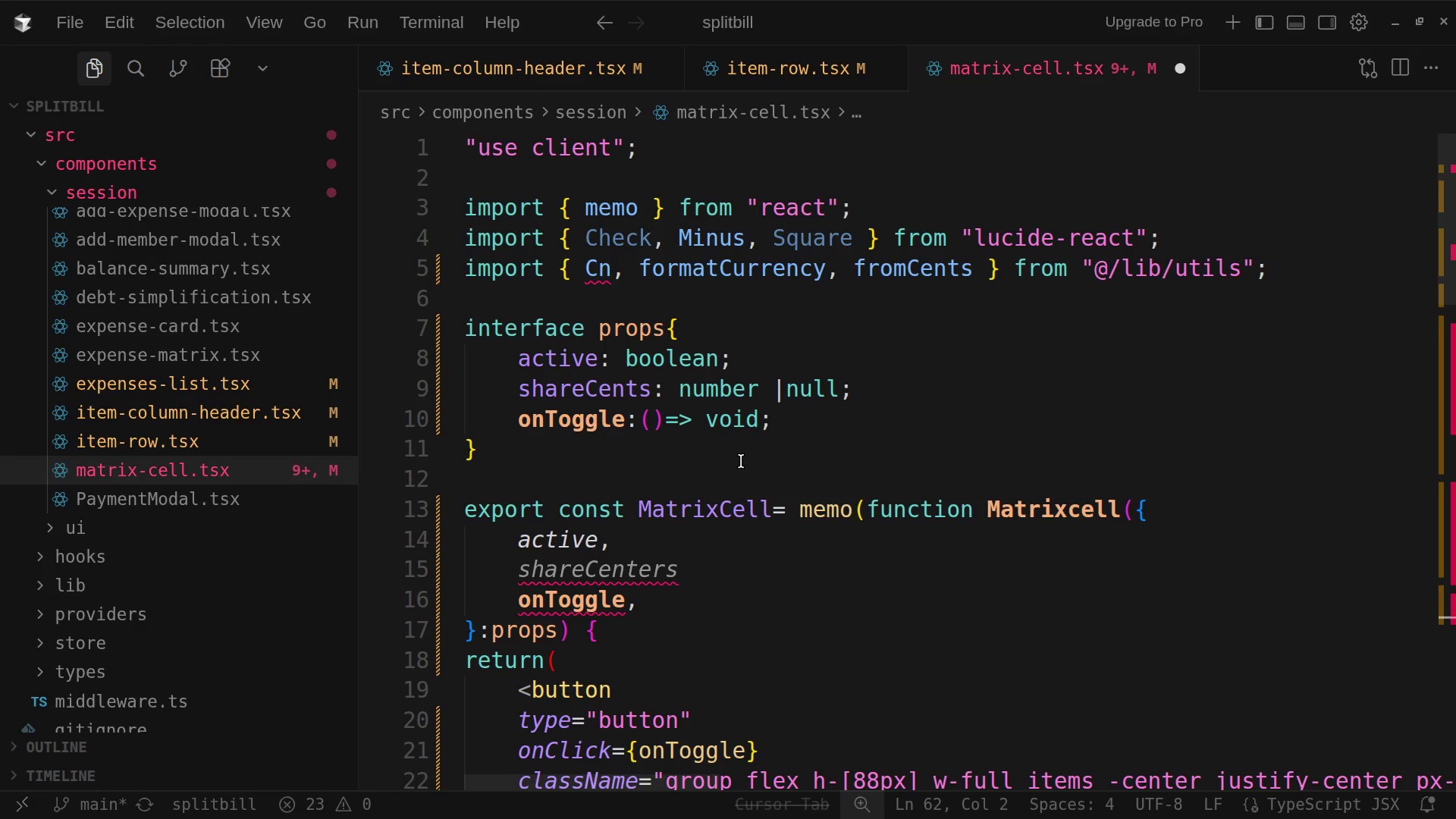 
scroll: coordinate [741, 461], scroll_direction: down, amount: 5.0
 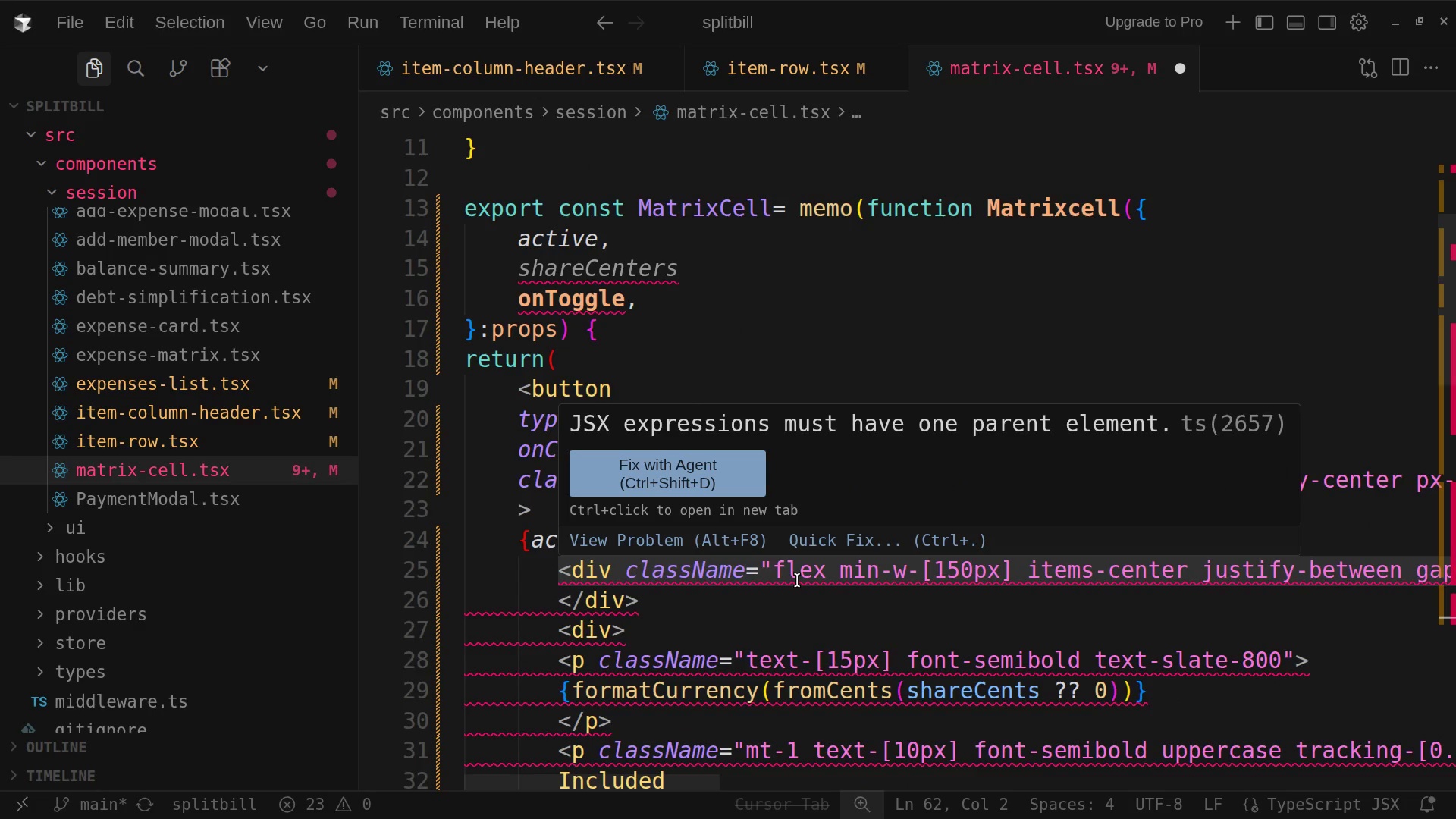 
wait(7.42)
 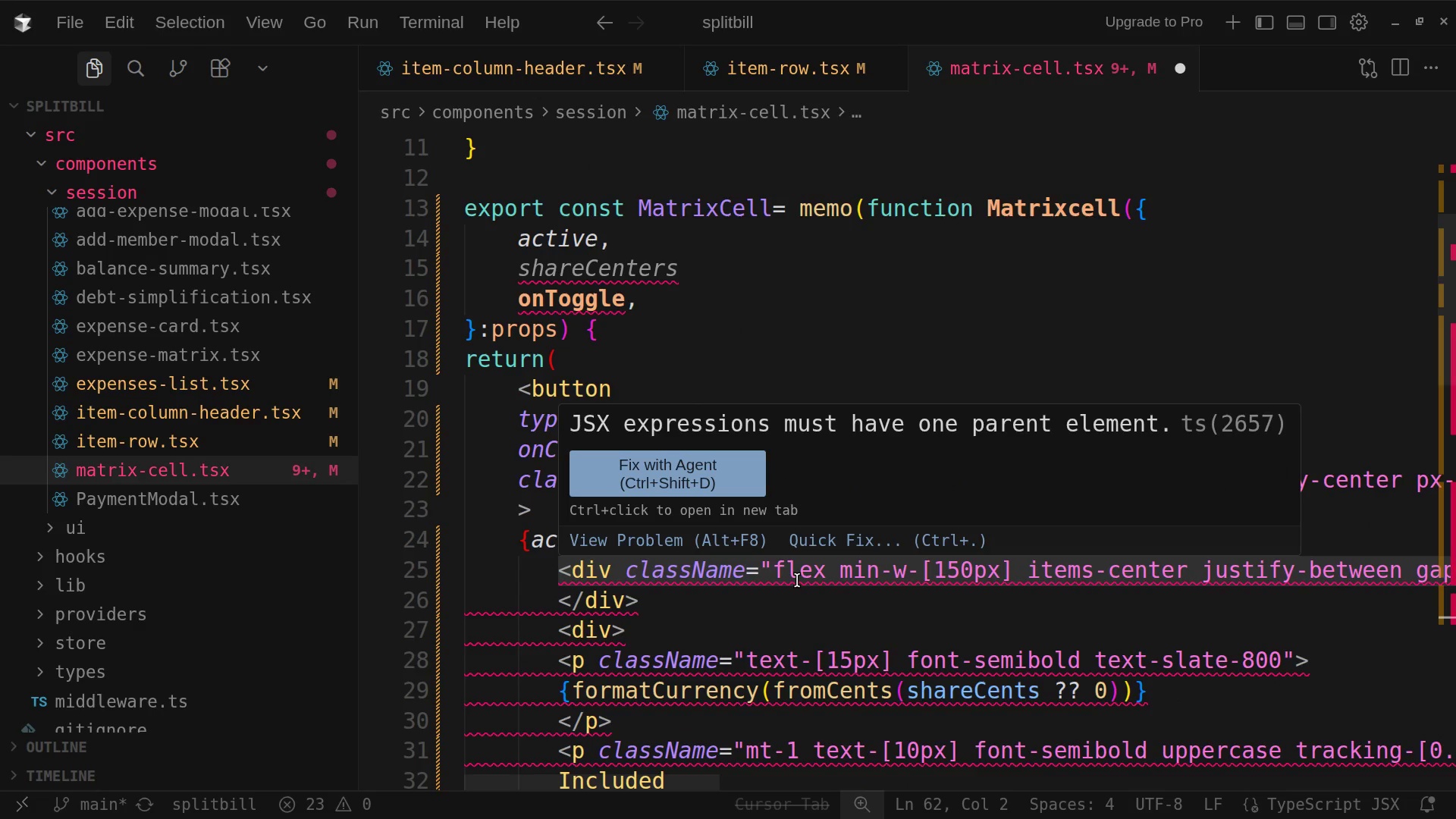 
scroll: coordinate [813, 632], scroll_direction: down, amount: 4.0
 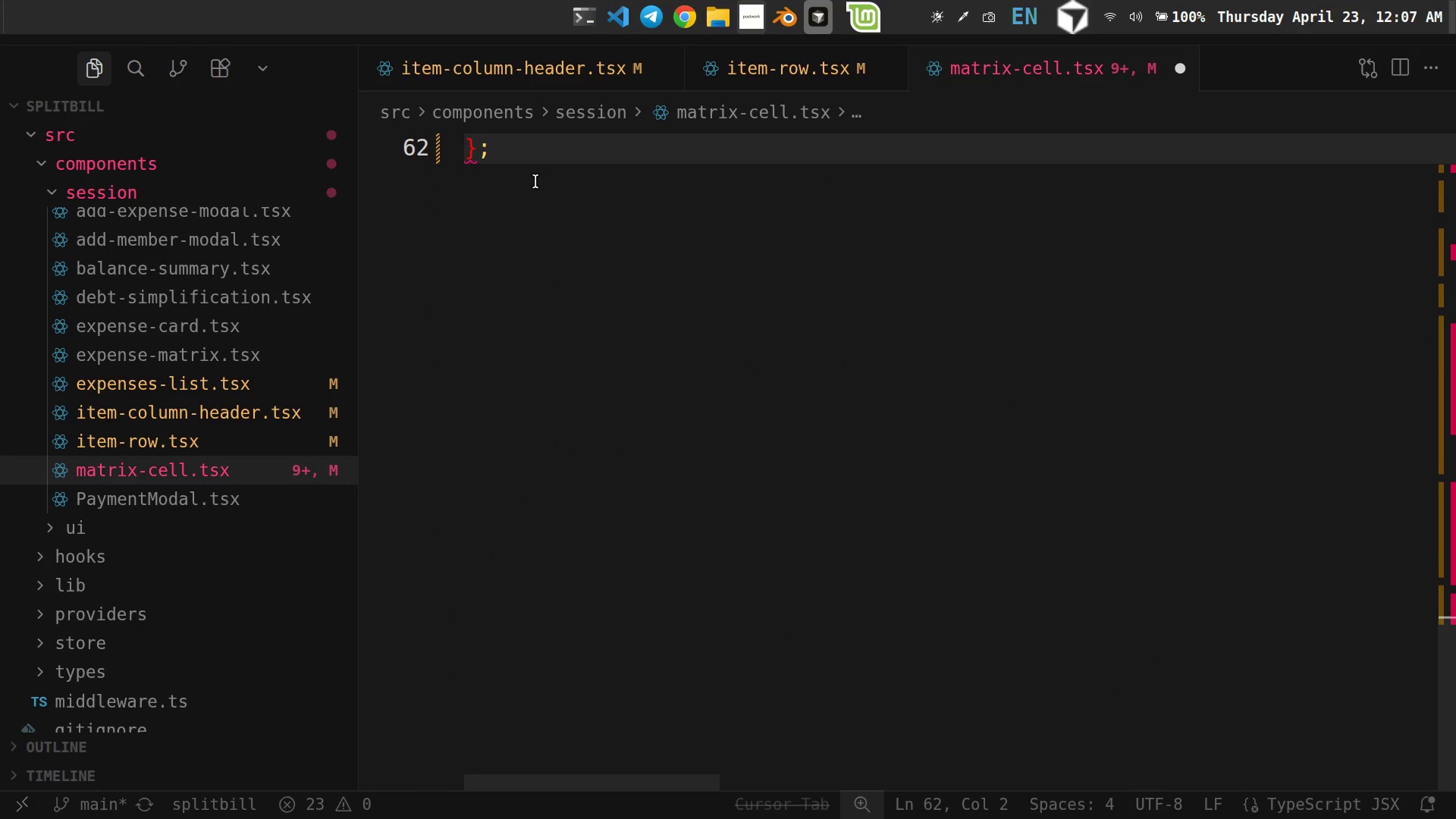 
key(Backspace)
 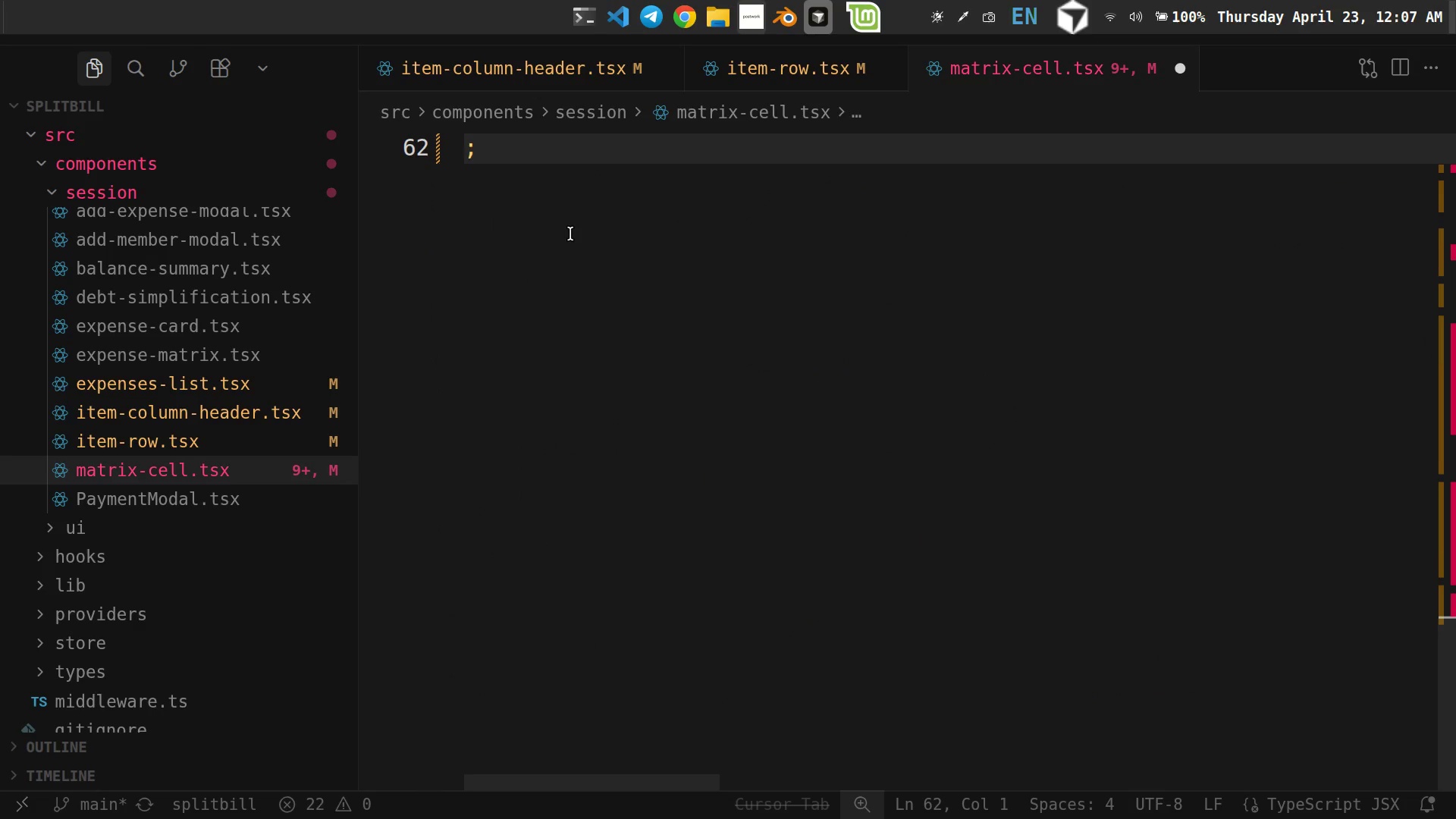 
scroll: coordinate [570, 234], scroll_direction: up, amount: 6.0
 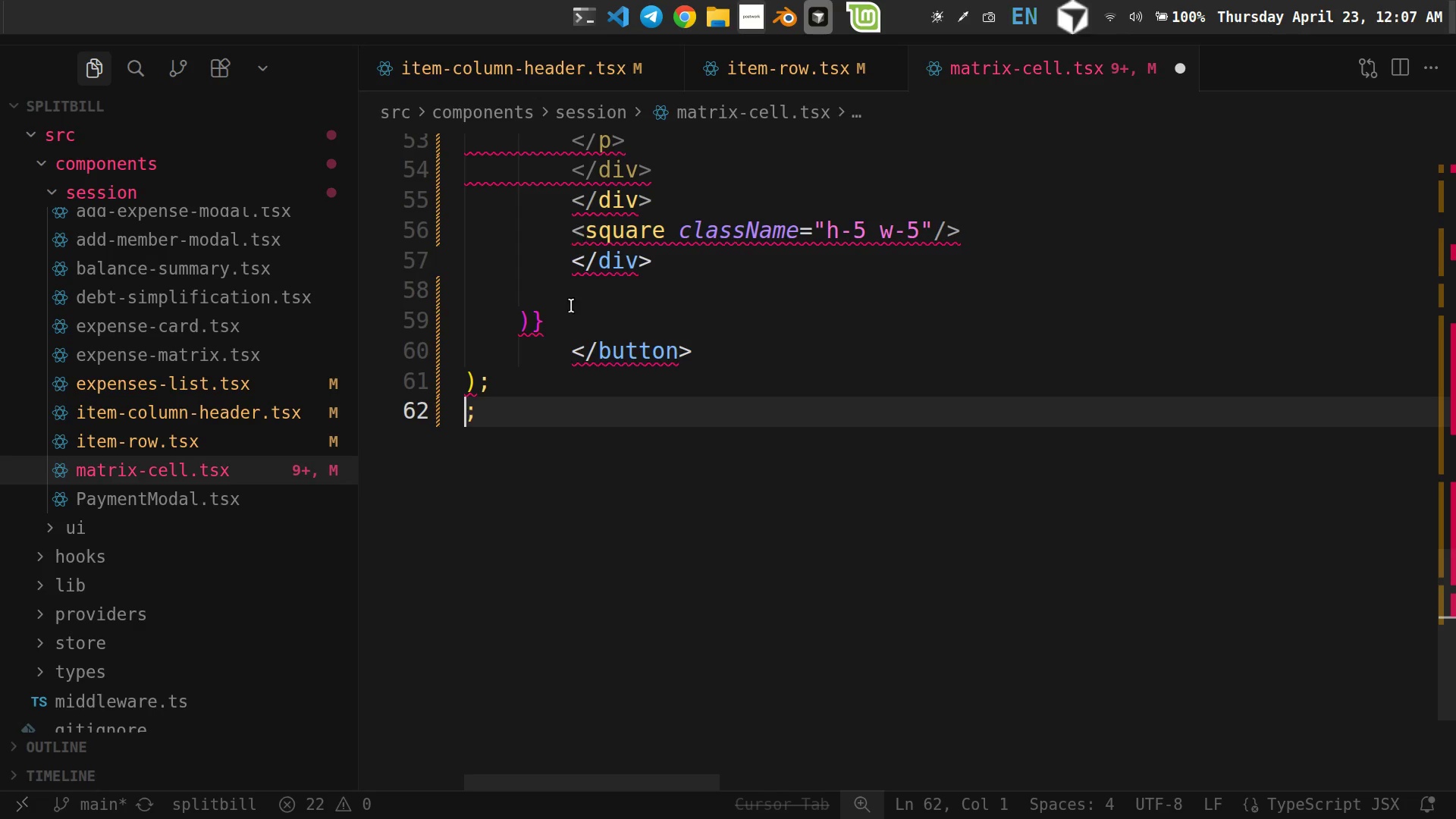 
left_click([489, 419])
 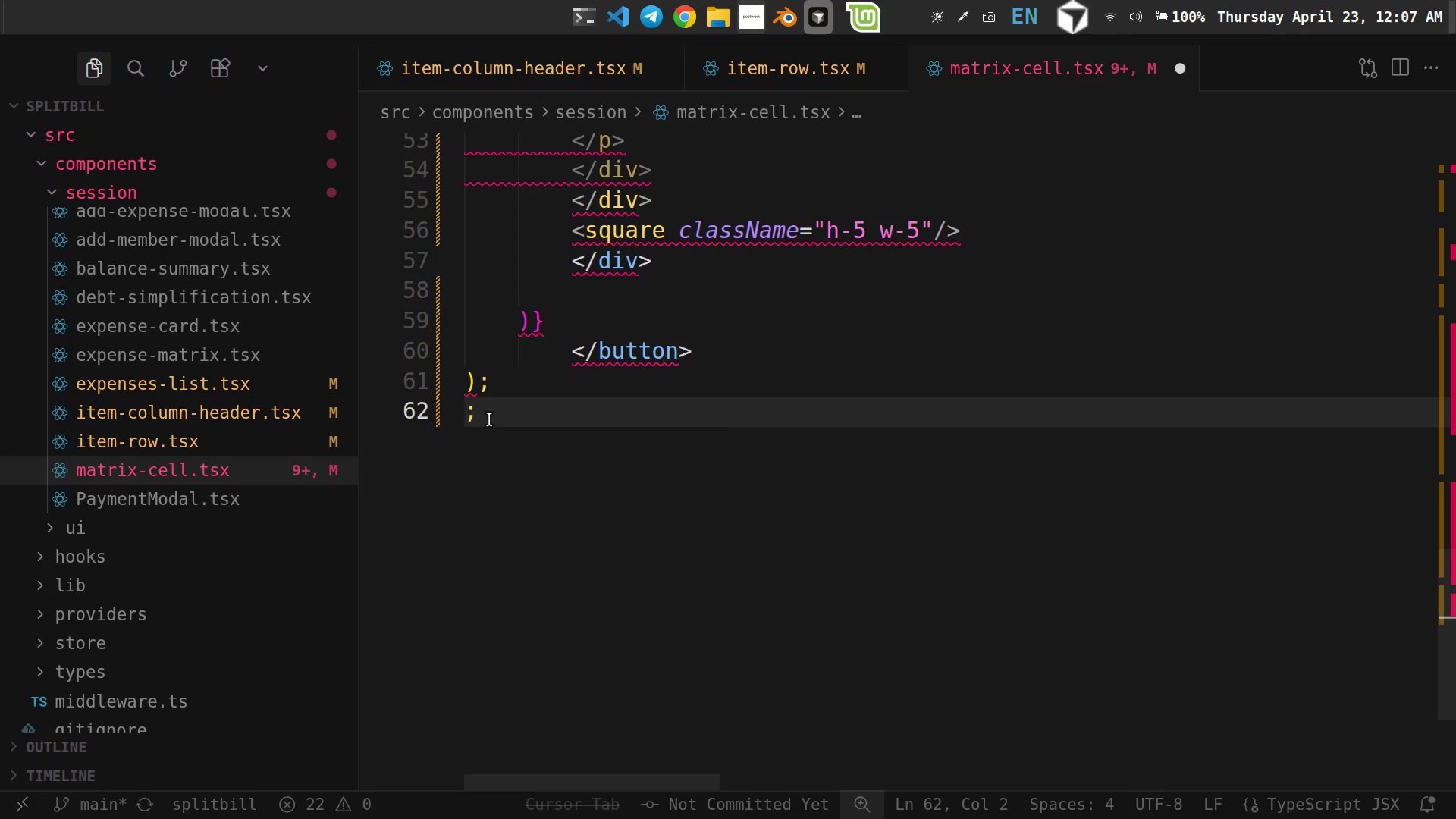 
key(Backspace)
 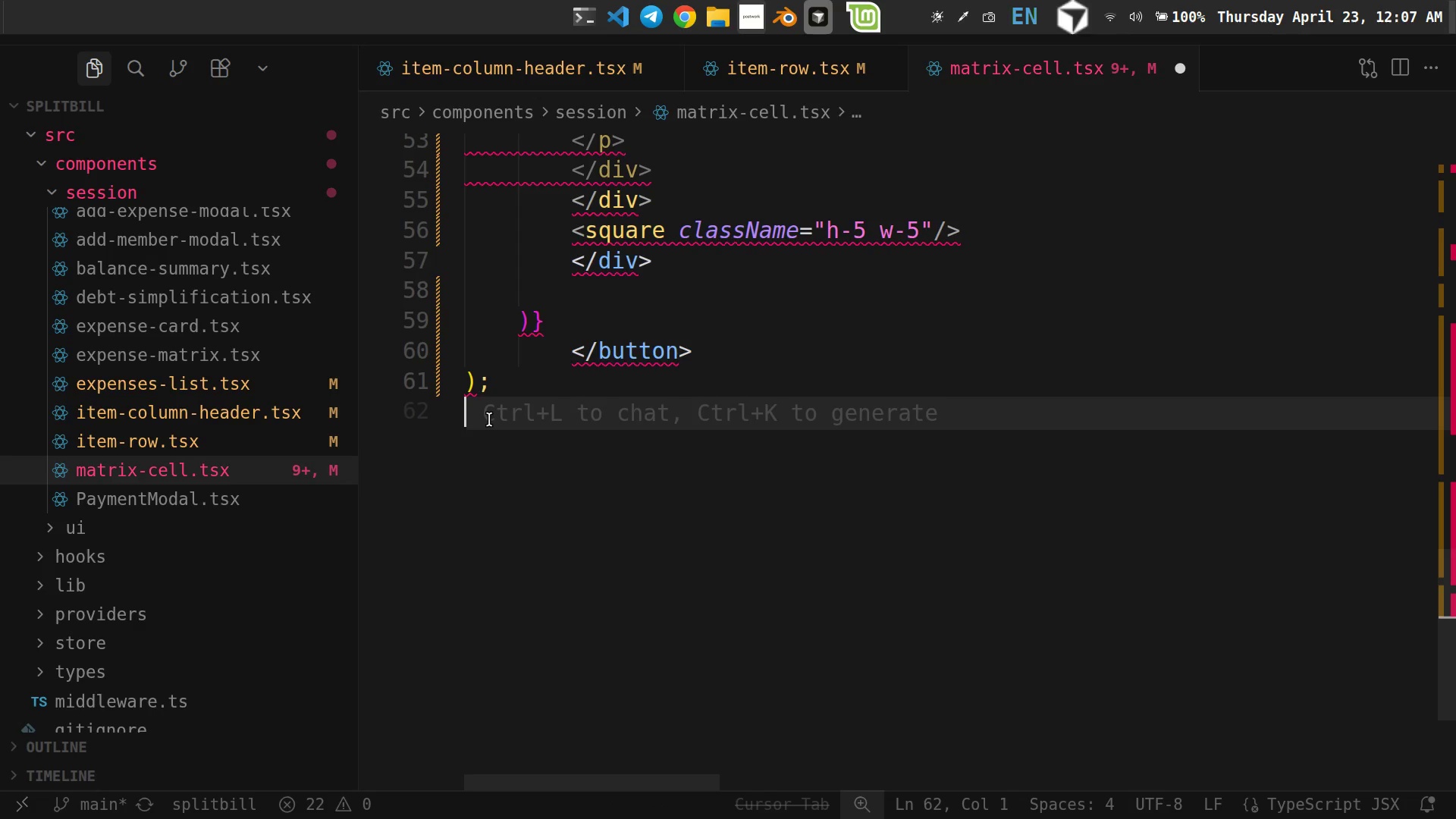 